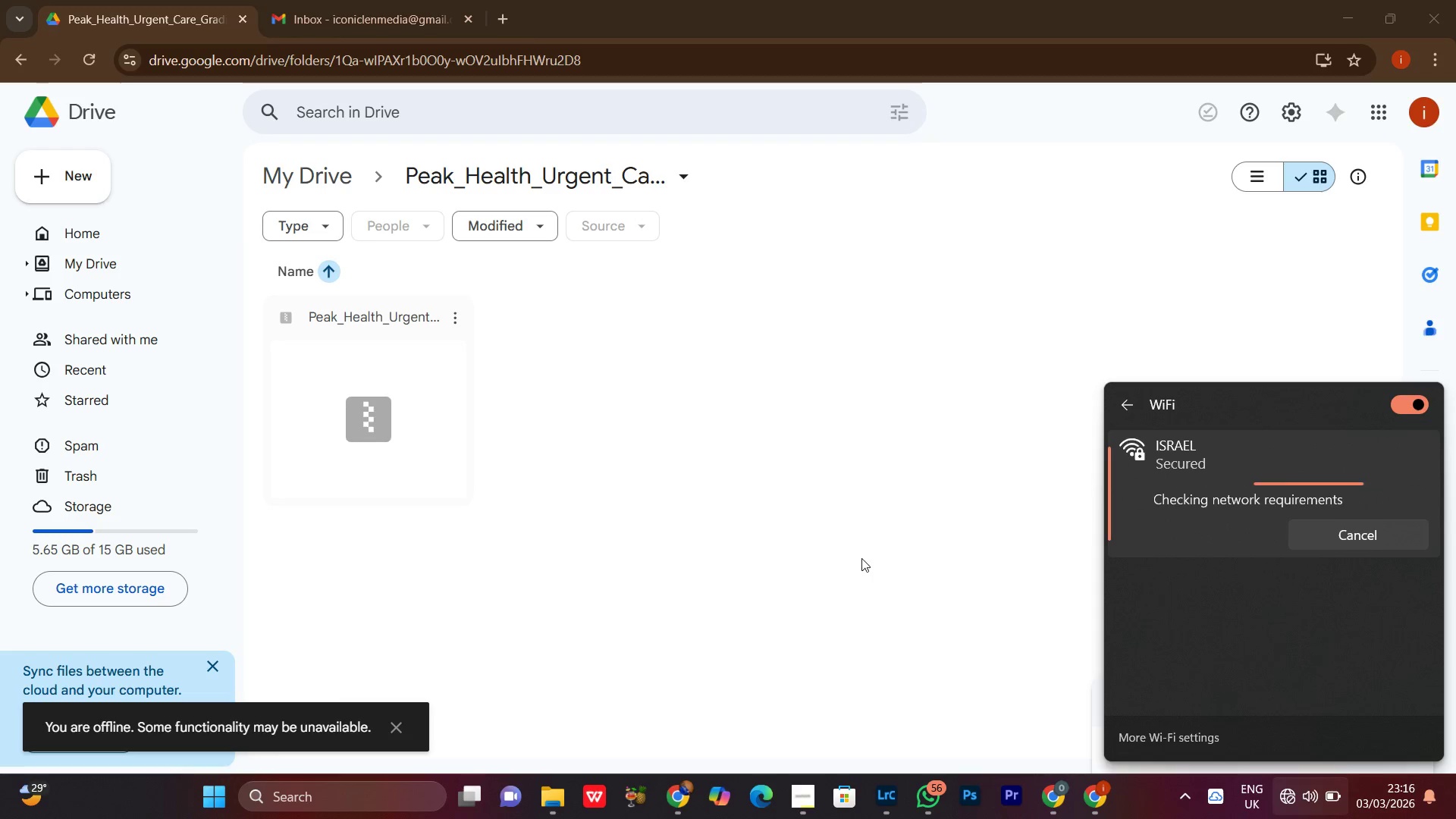 
left_click([682, 186])
 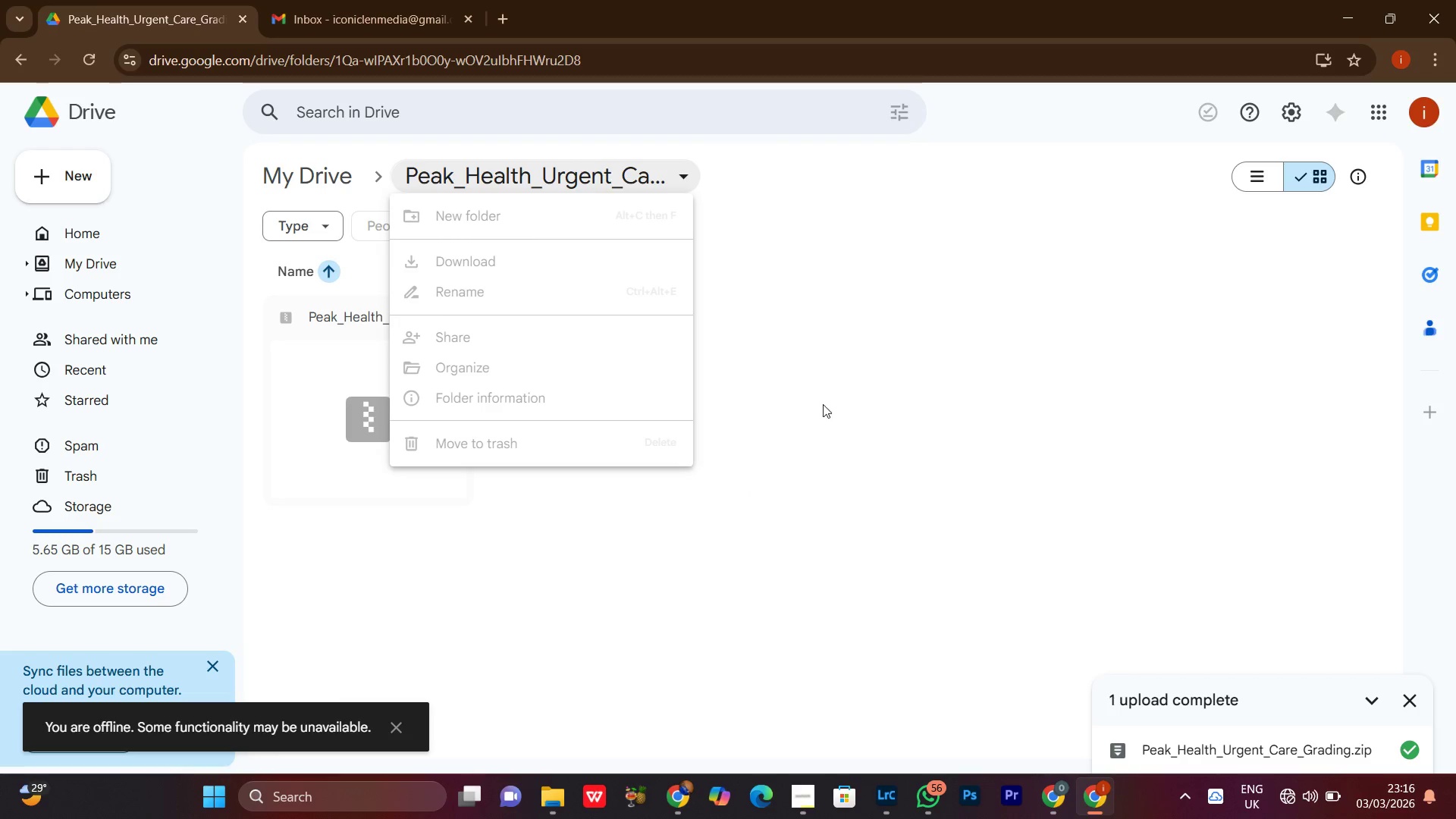 
left_click([877, 381])
 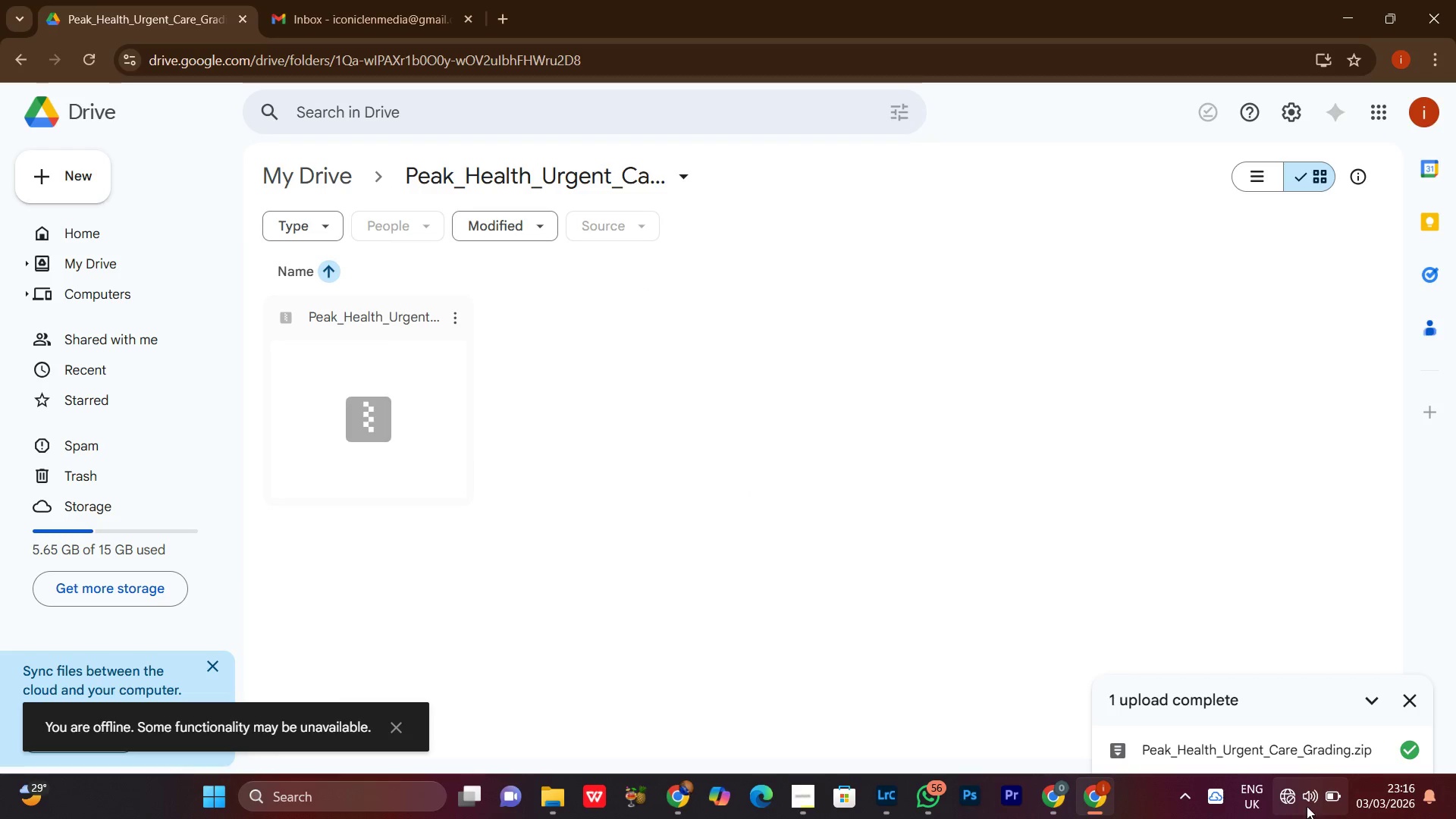 
left_click([1286, 803])
 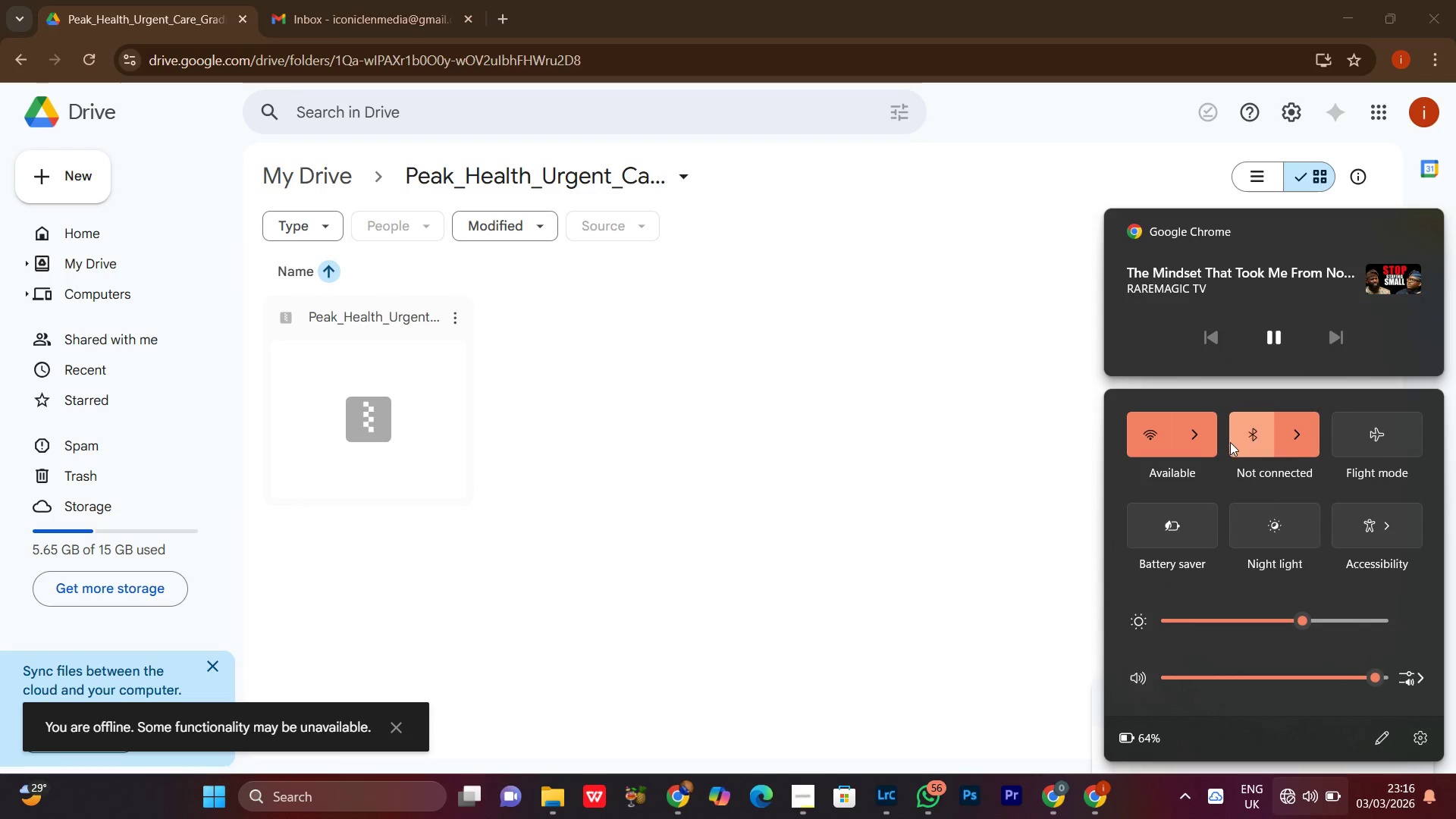 
left_click([1190, 442])
 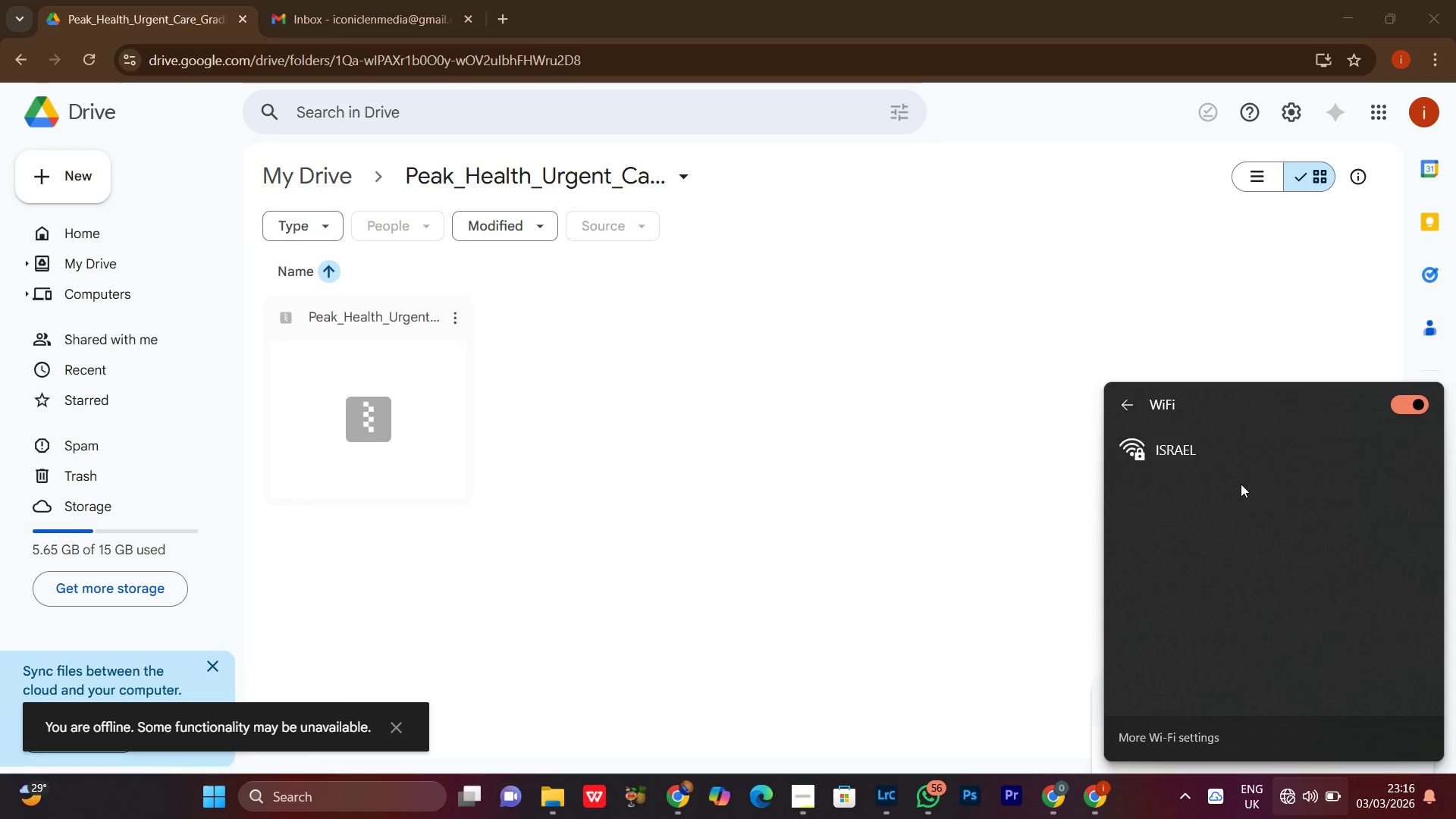 
left_click([1218, 469])
 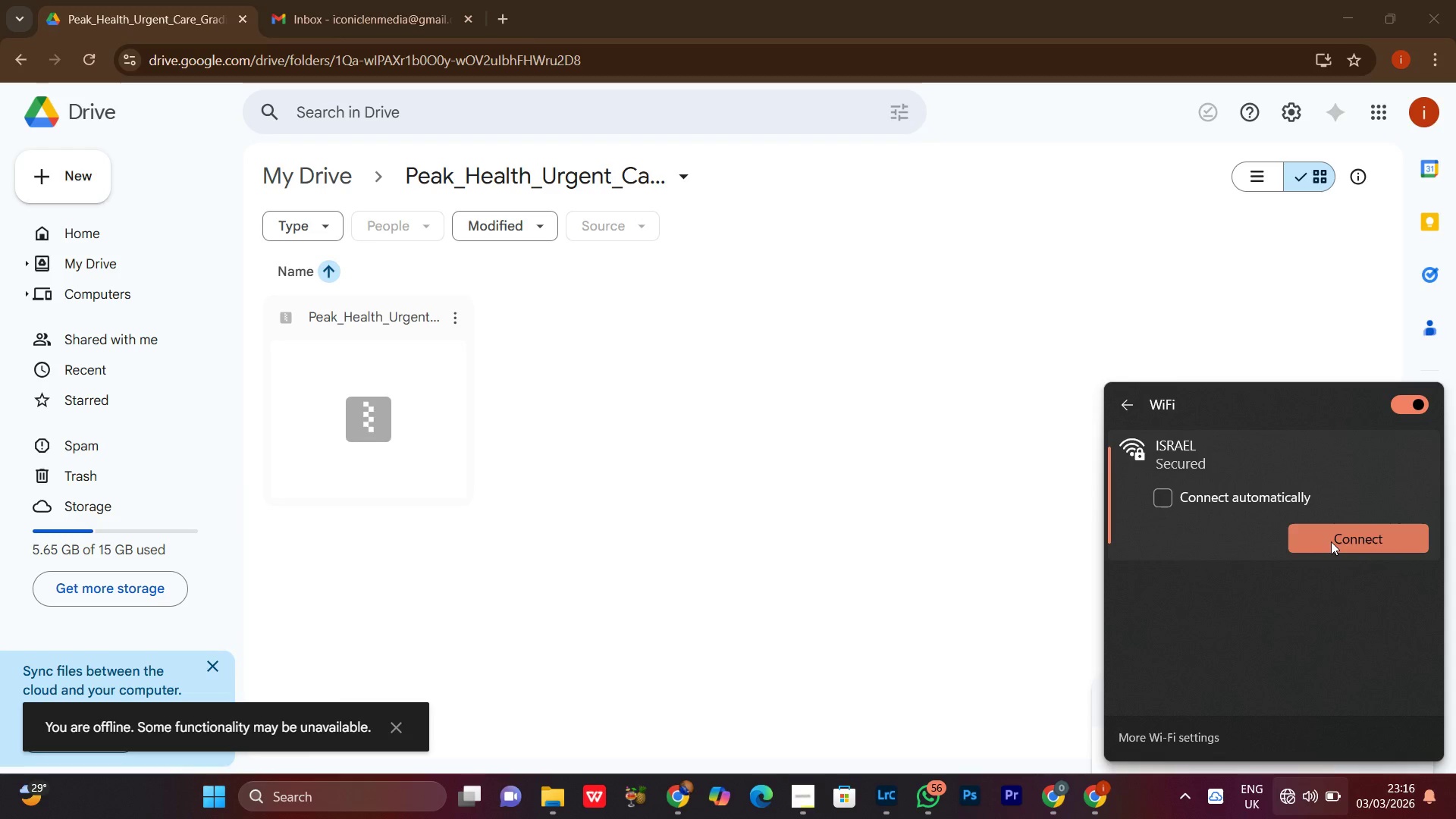 
left_click([1331, 541])
 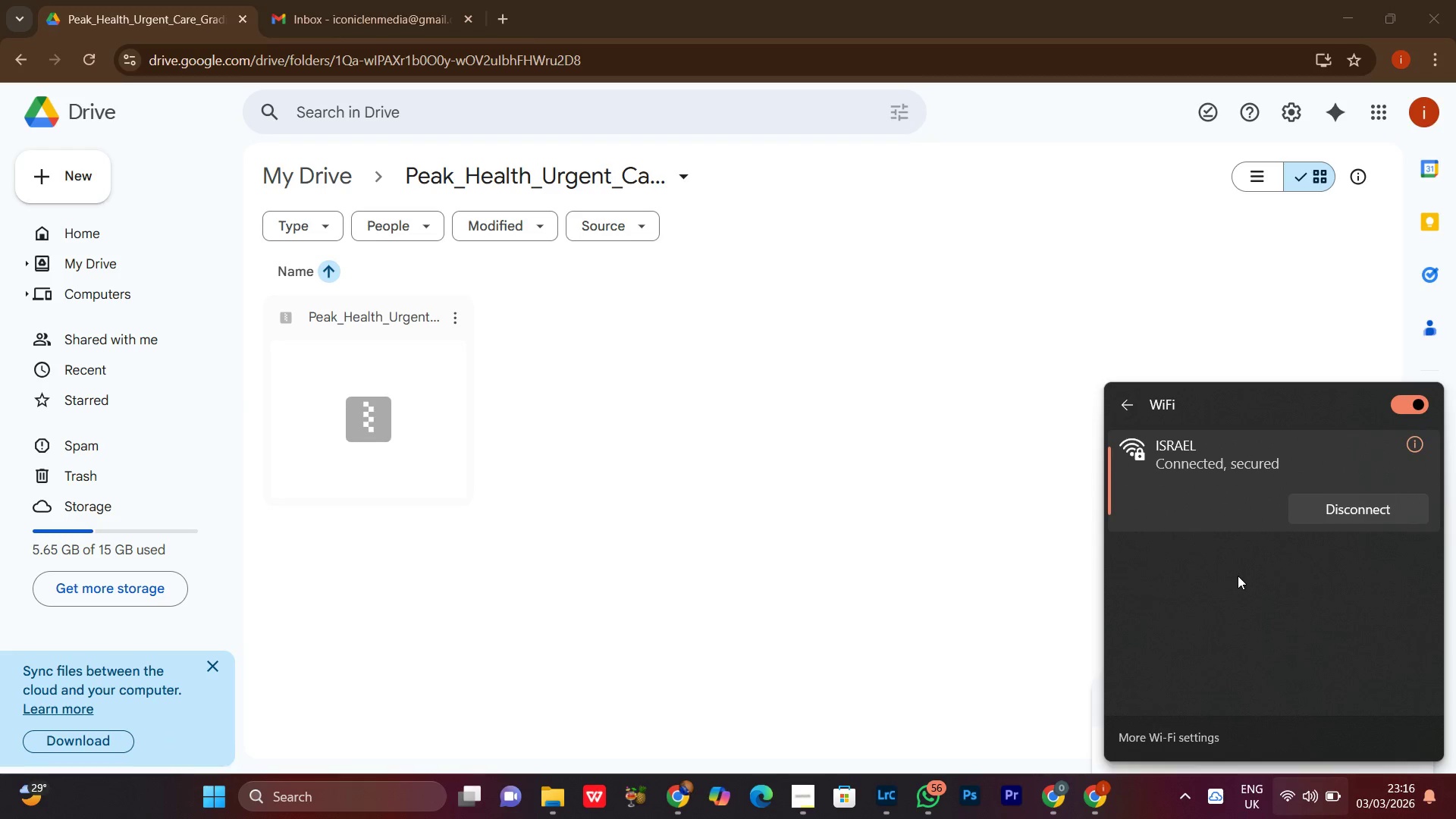 
wait(6.95)
 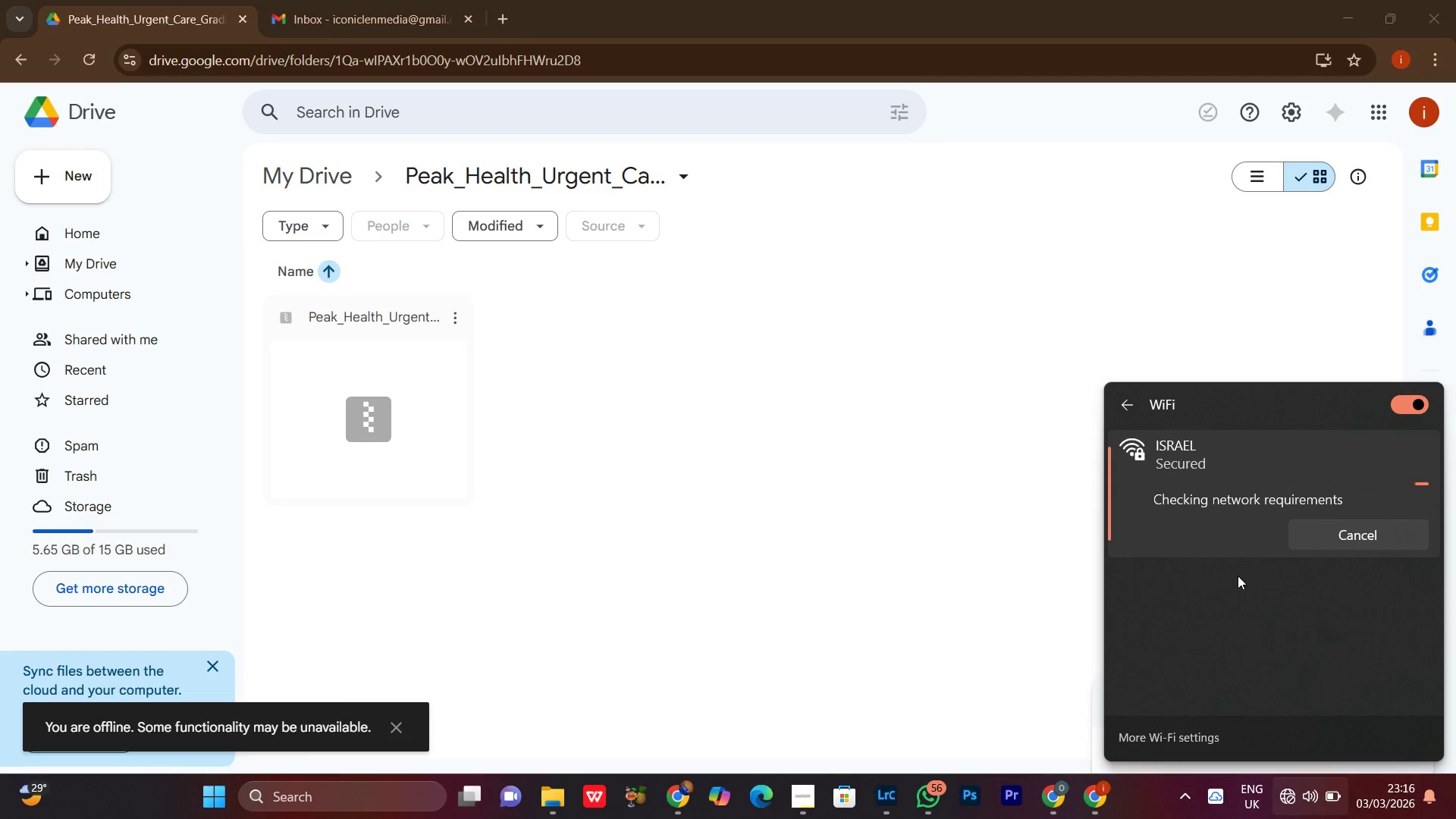 
left_click([660, 180])
 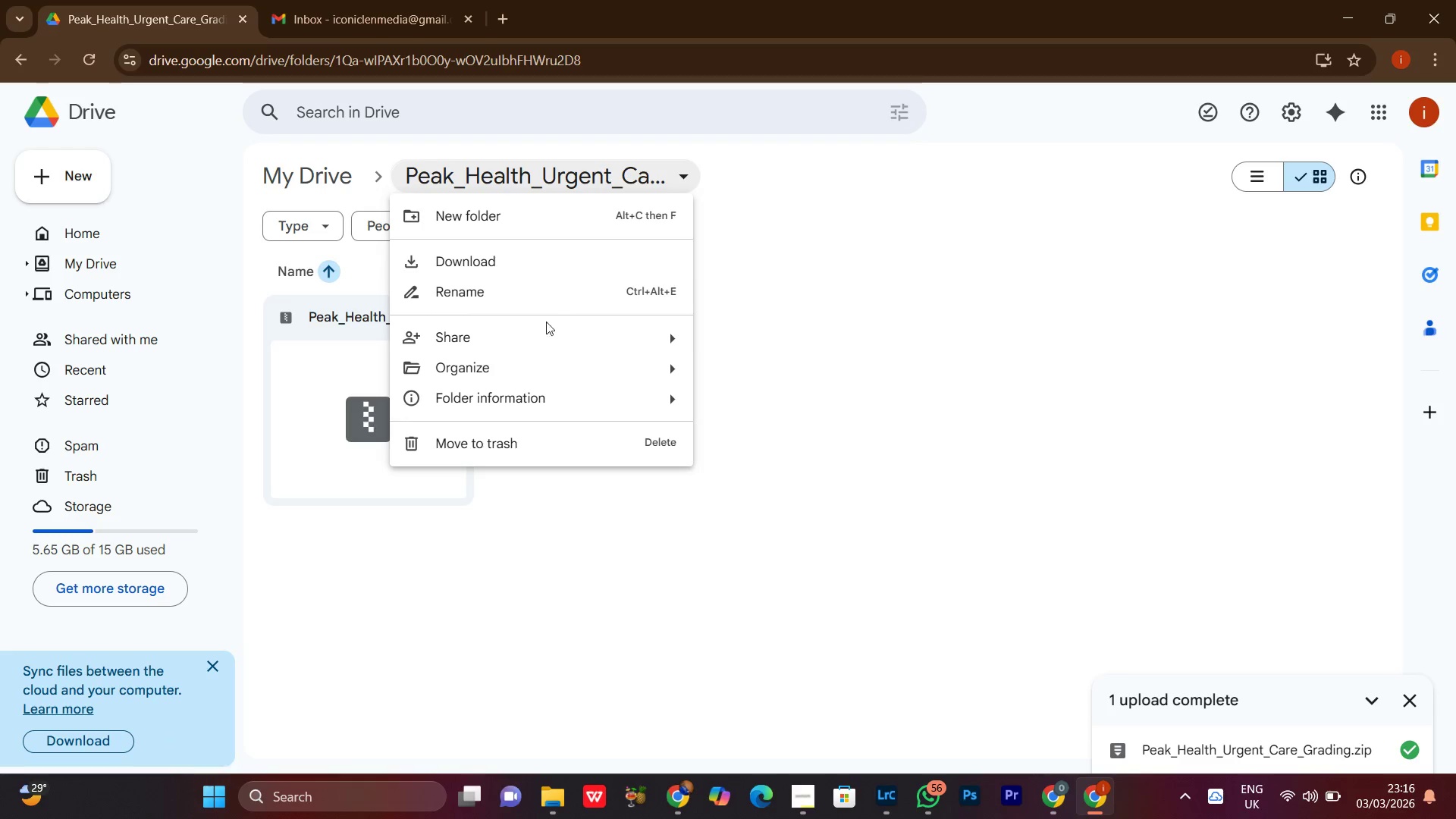 
left_click([516, 332])
 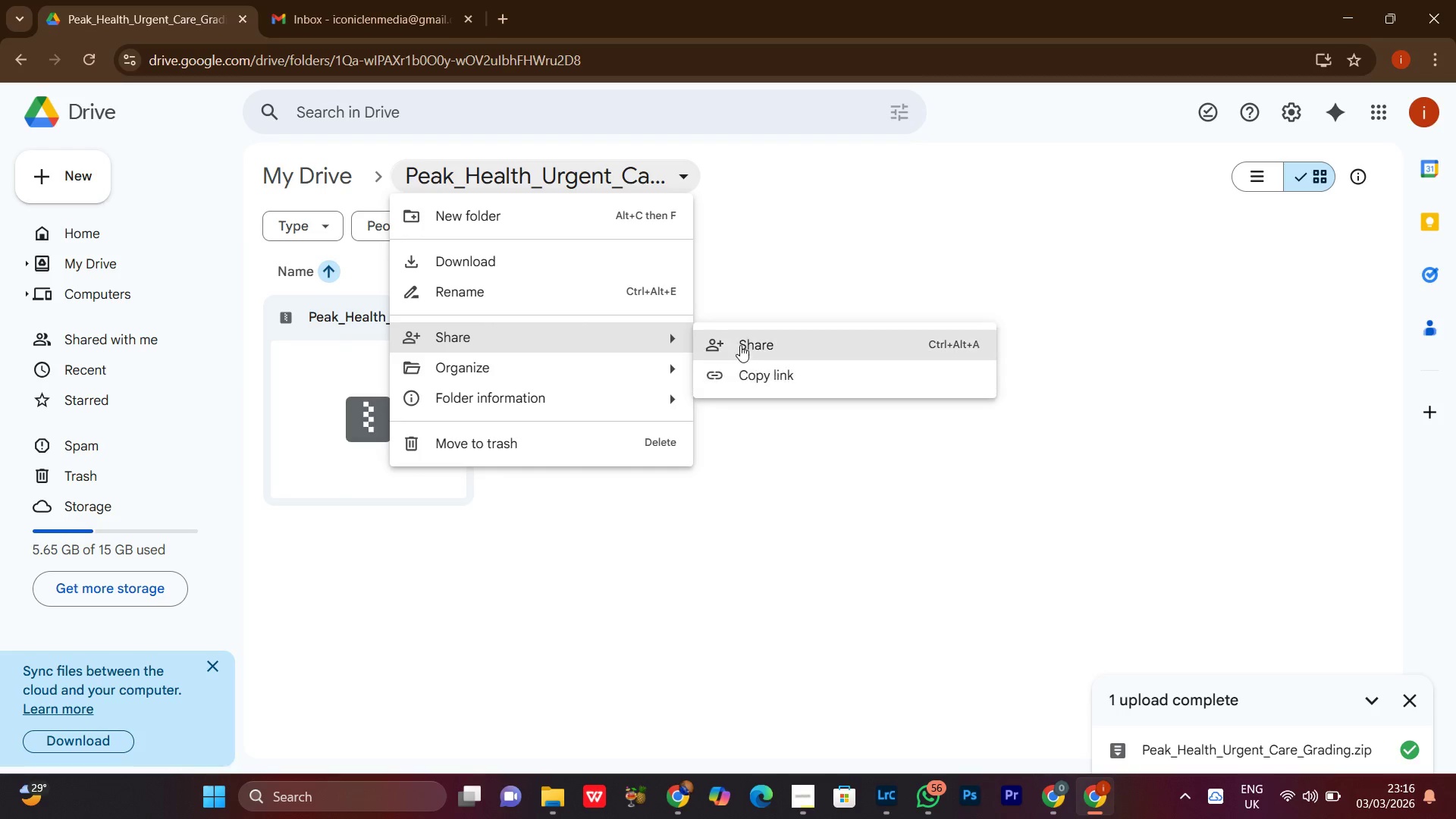 
left_click([739, 344])
 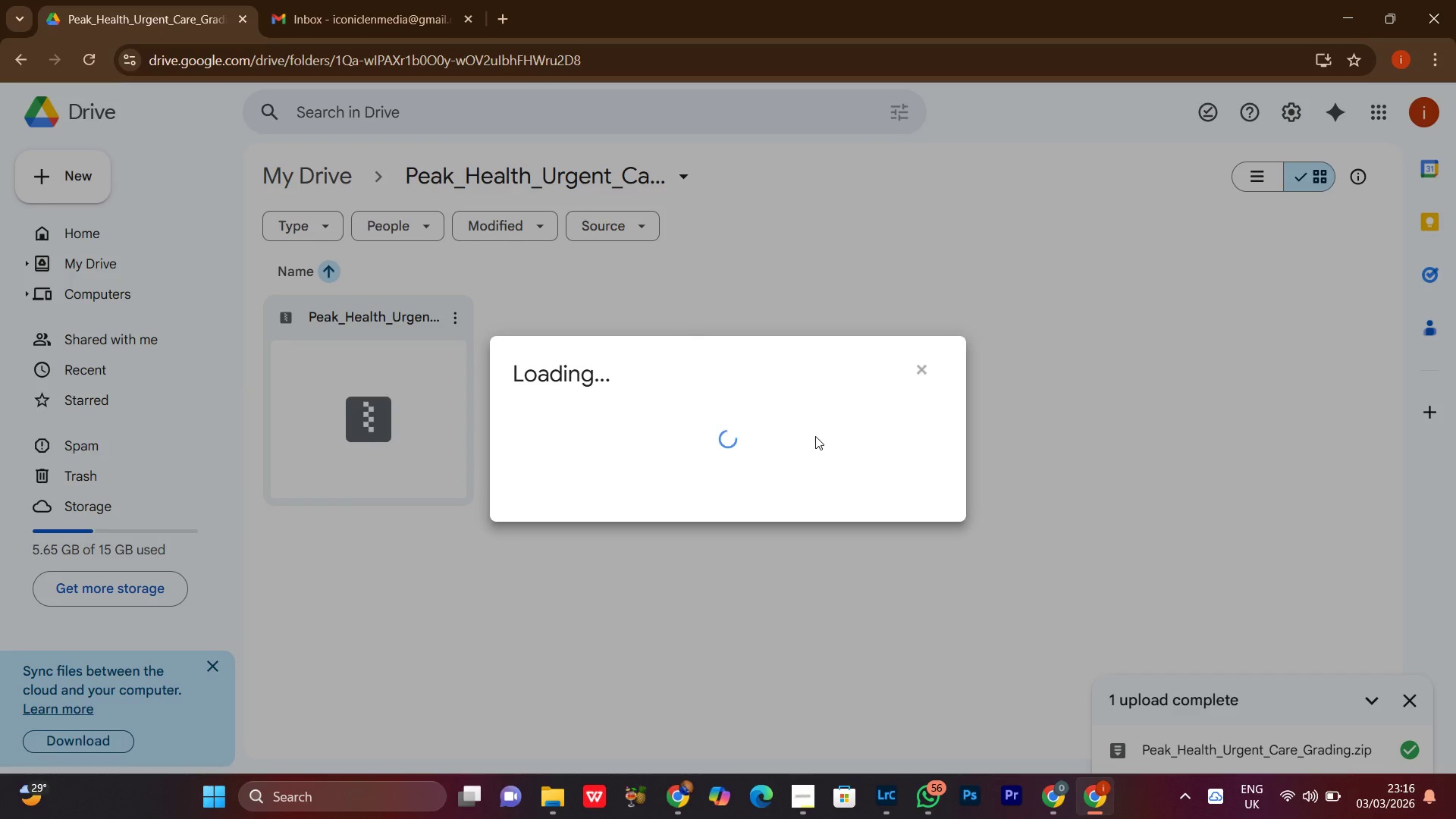 
mouse_move([793, 458])
 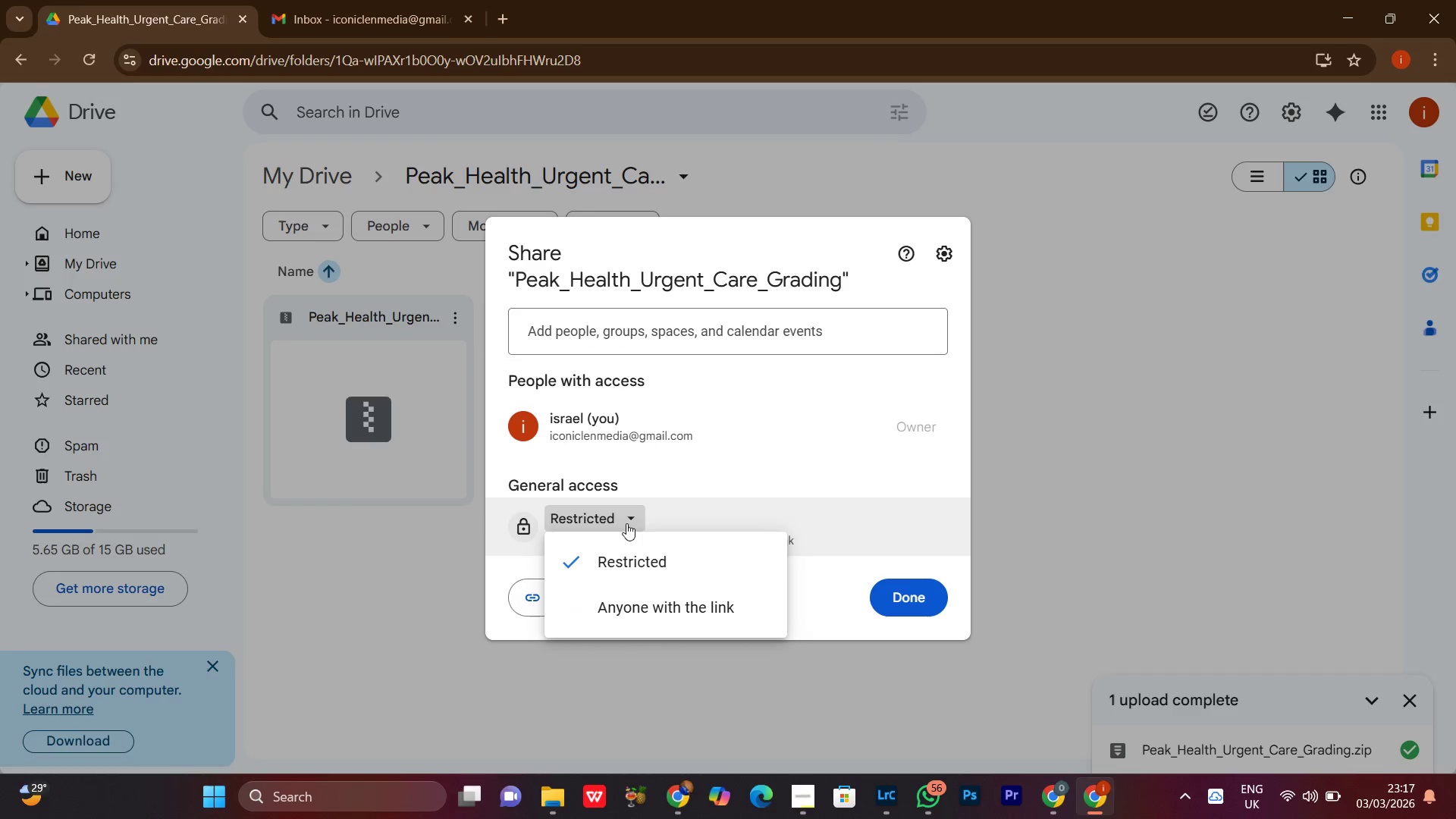 
left_click([657, 592])
 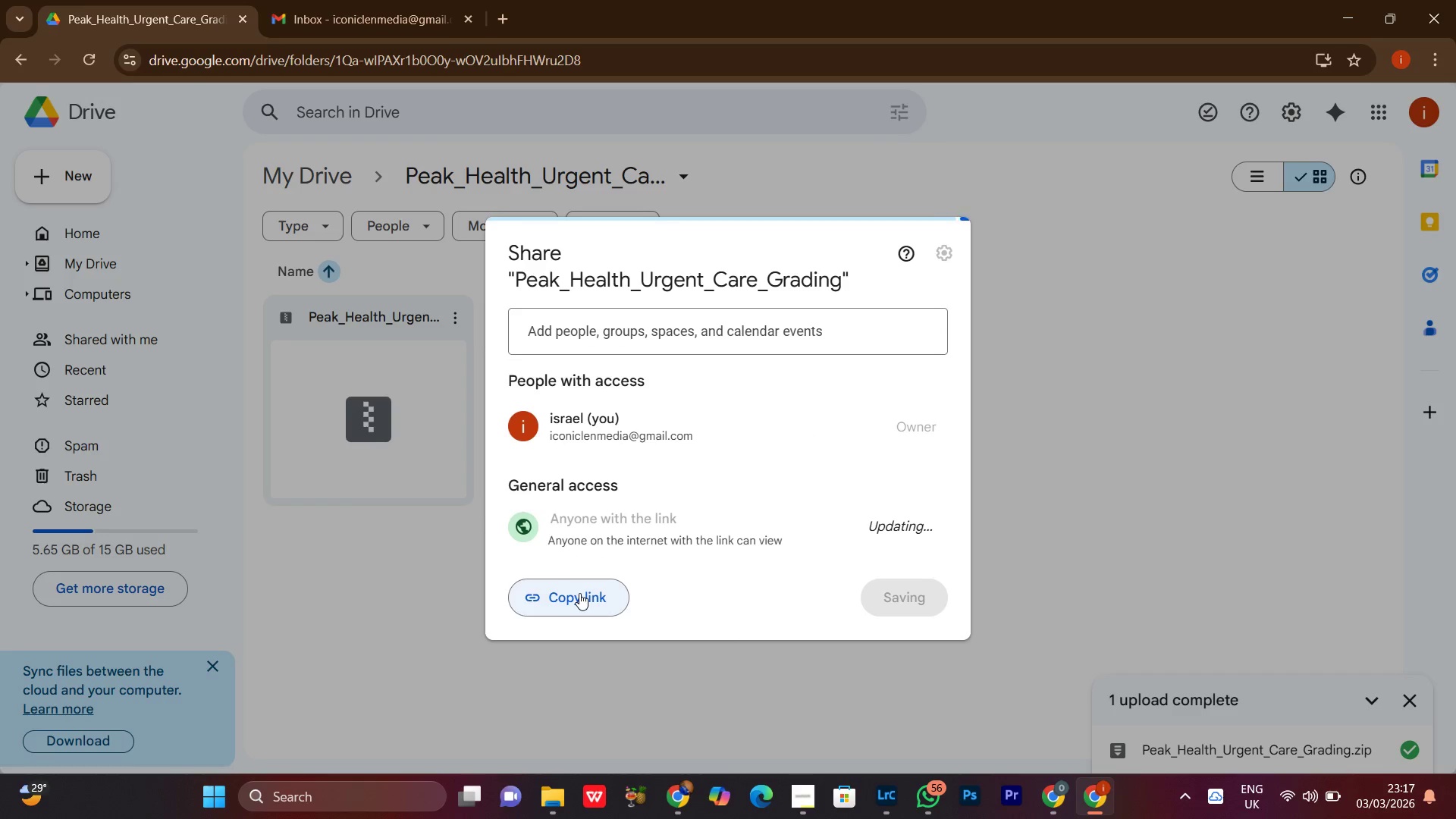 
double_click([579, 593])
 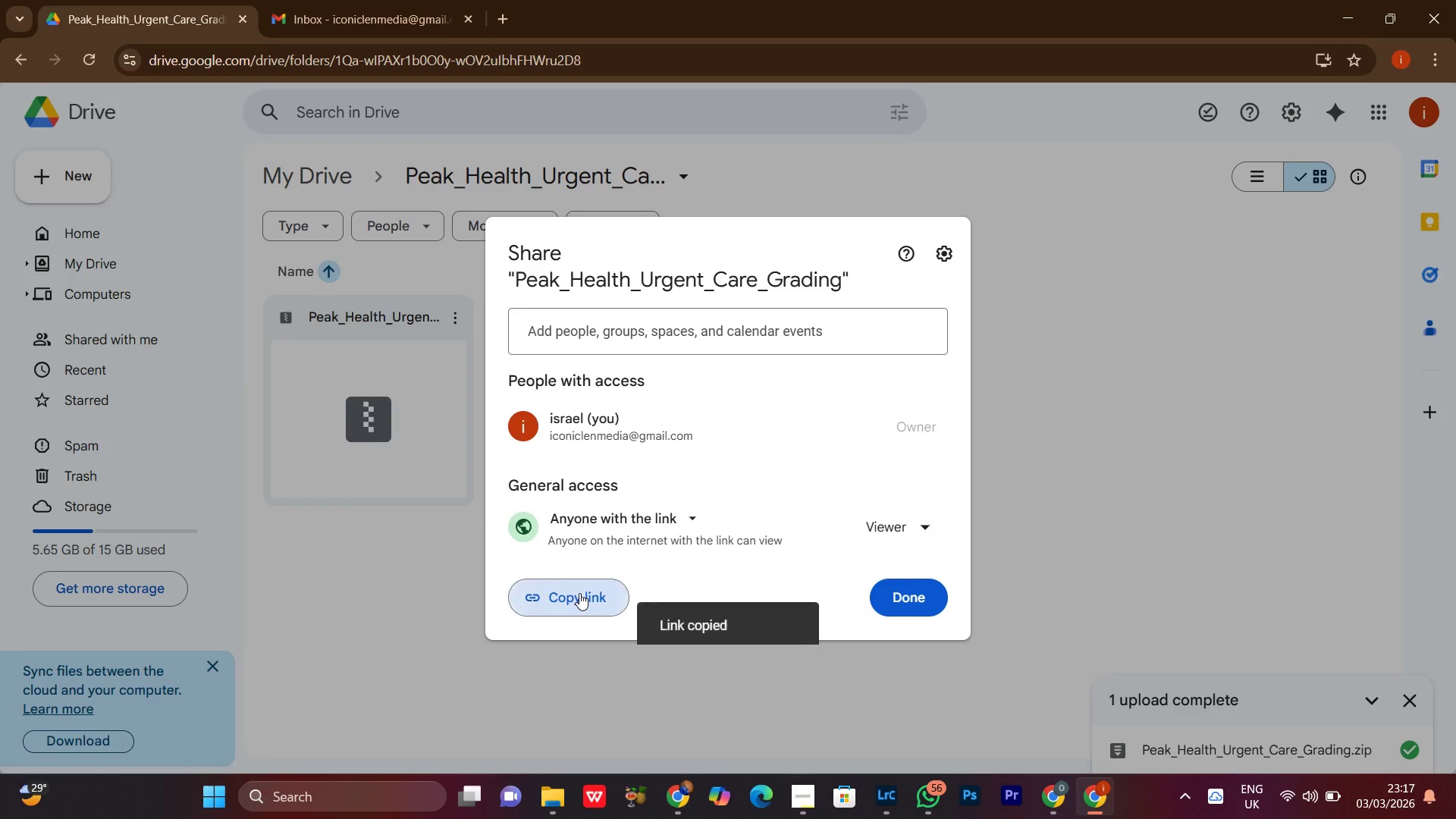 